 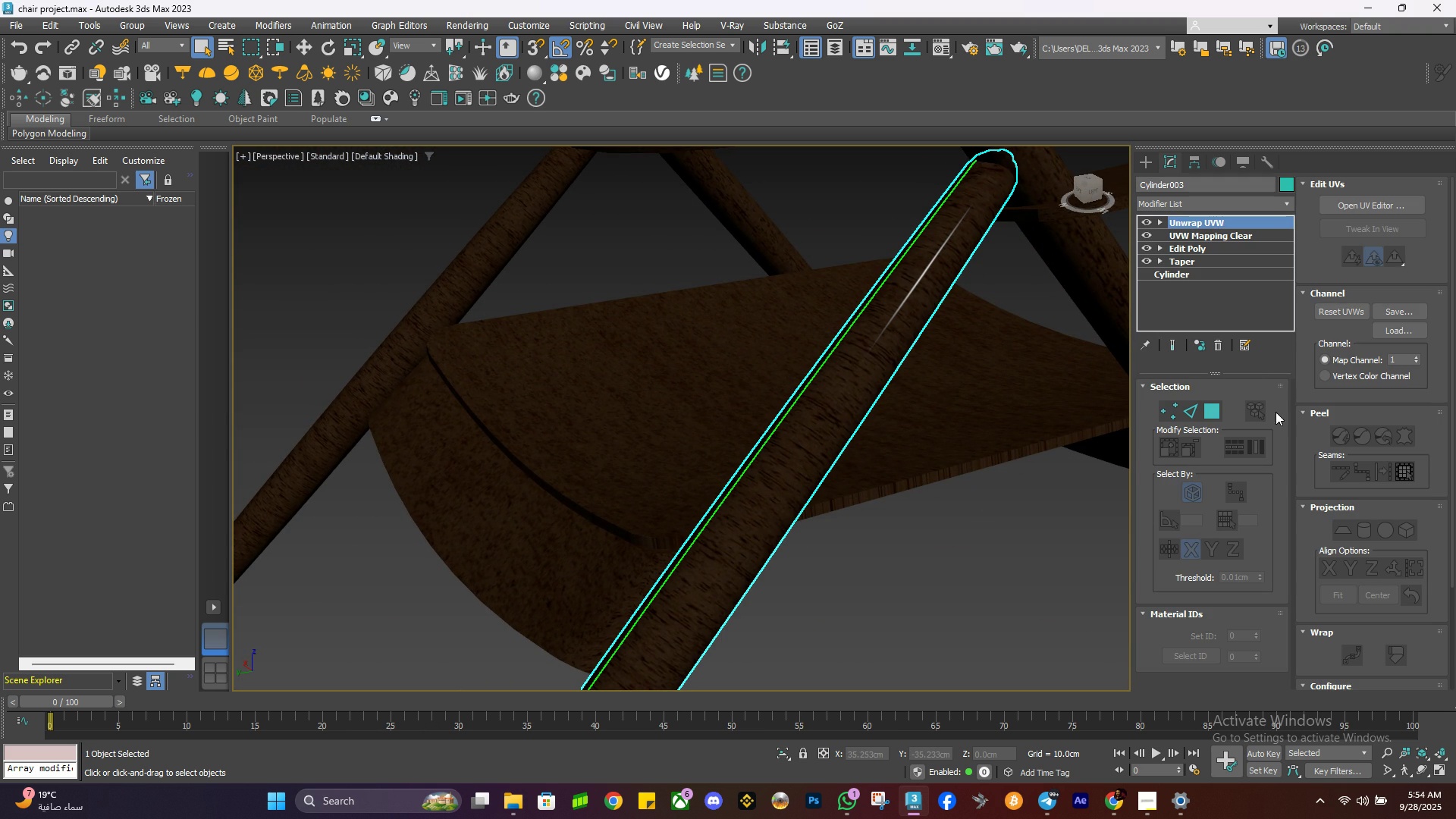 
left_click([1354, 201])
 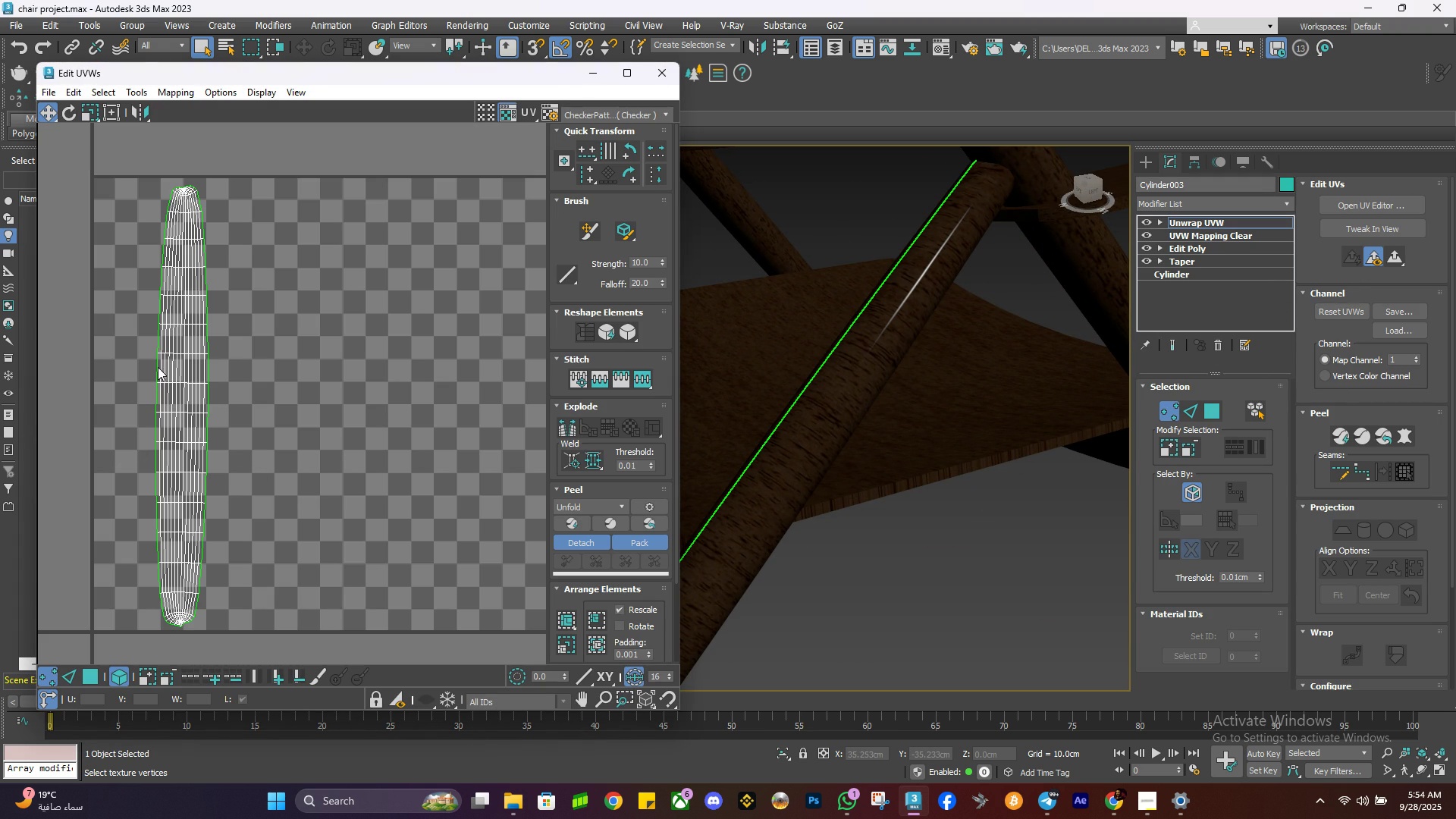 
double_click([171, 357])
 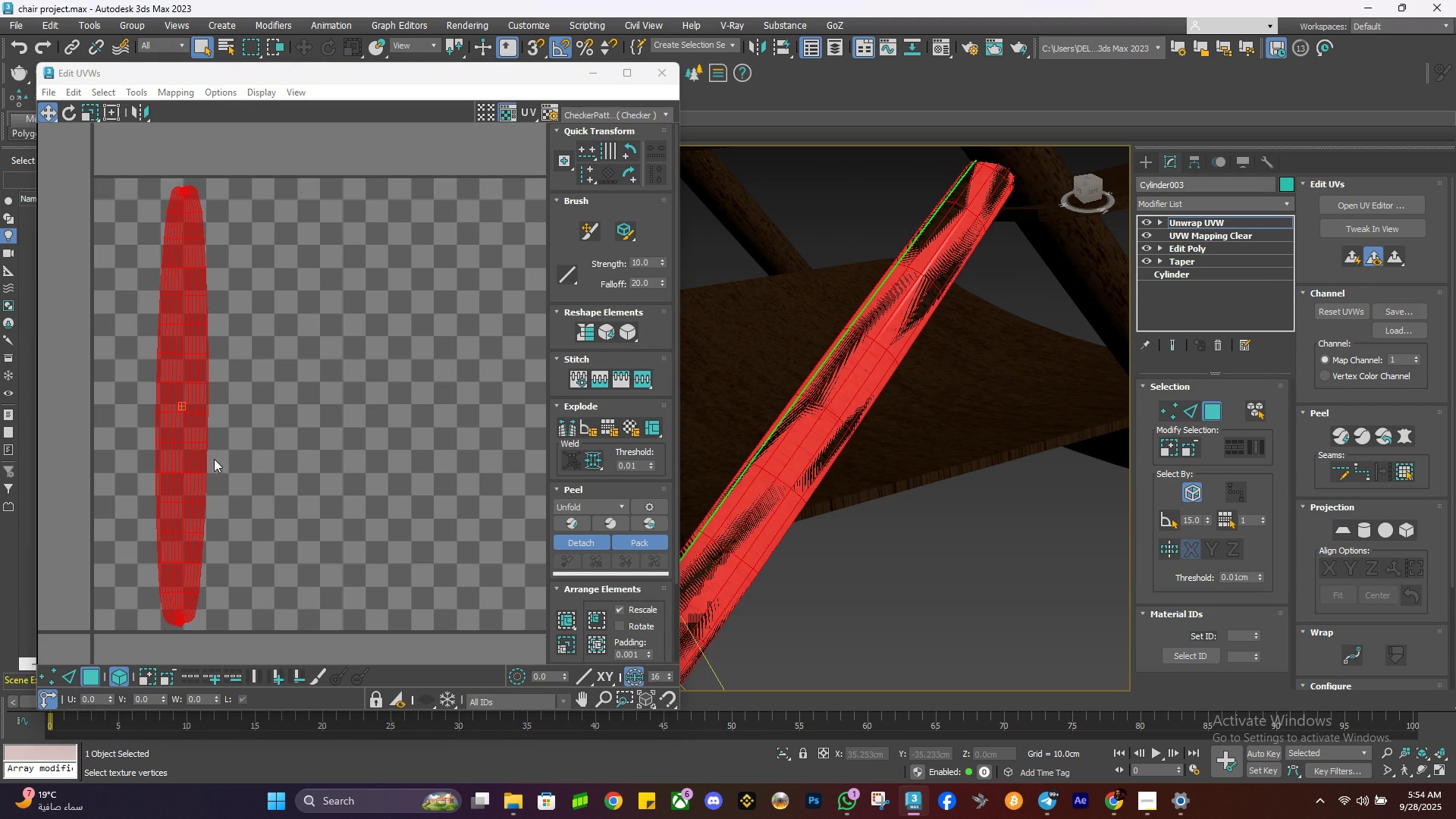 
type(ew)
 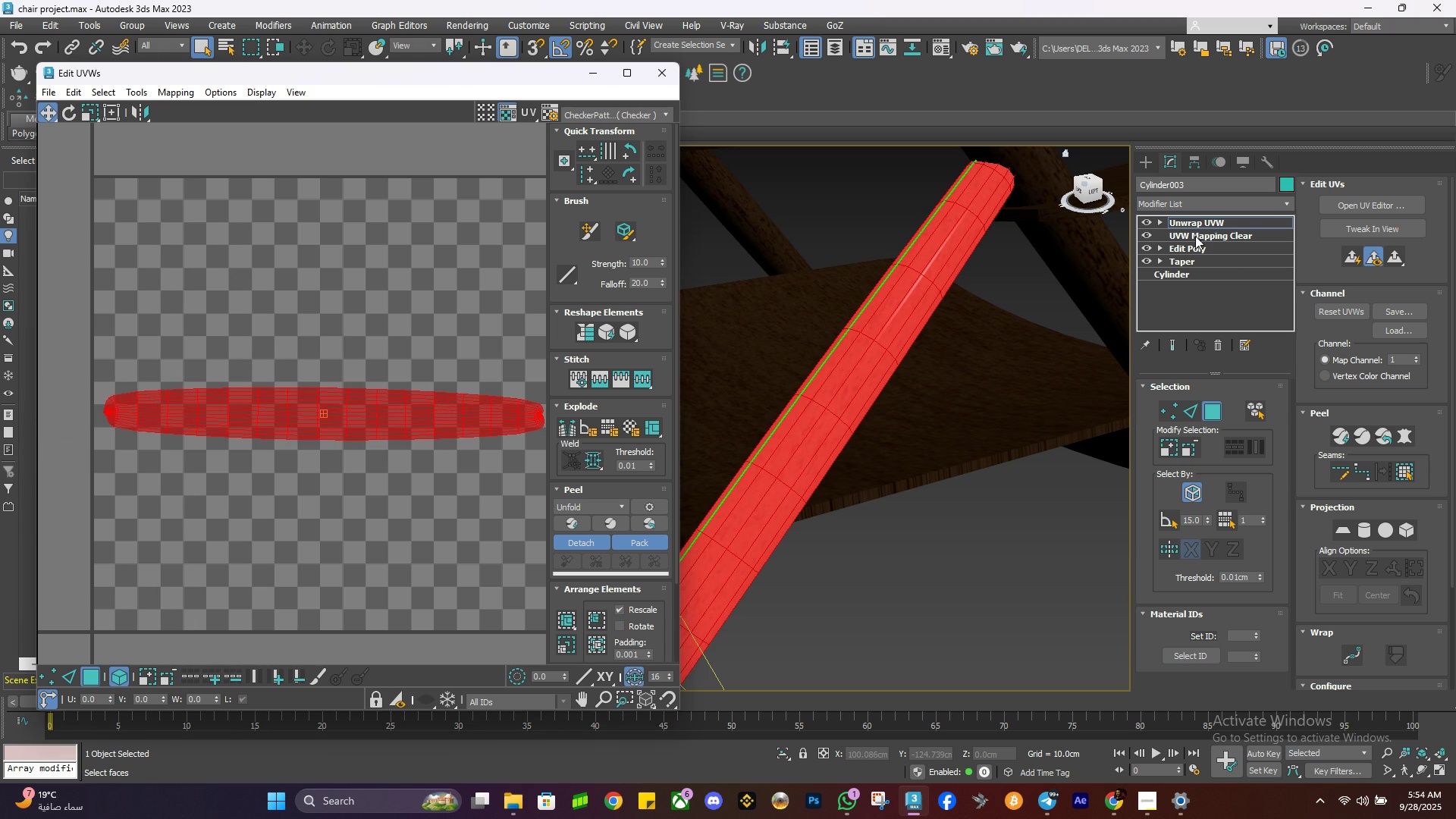 
left_click([1242, 224])
 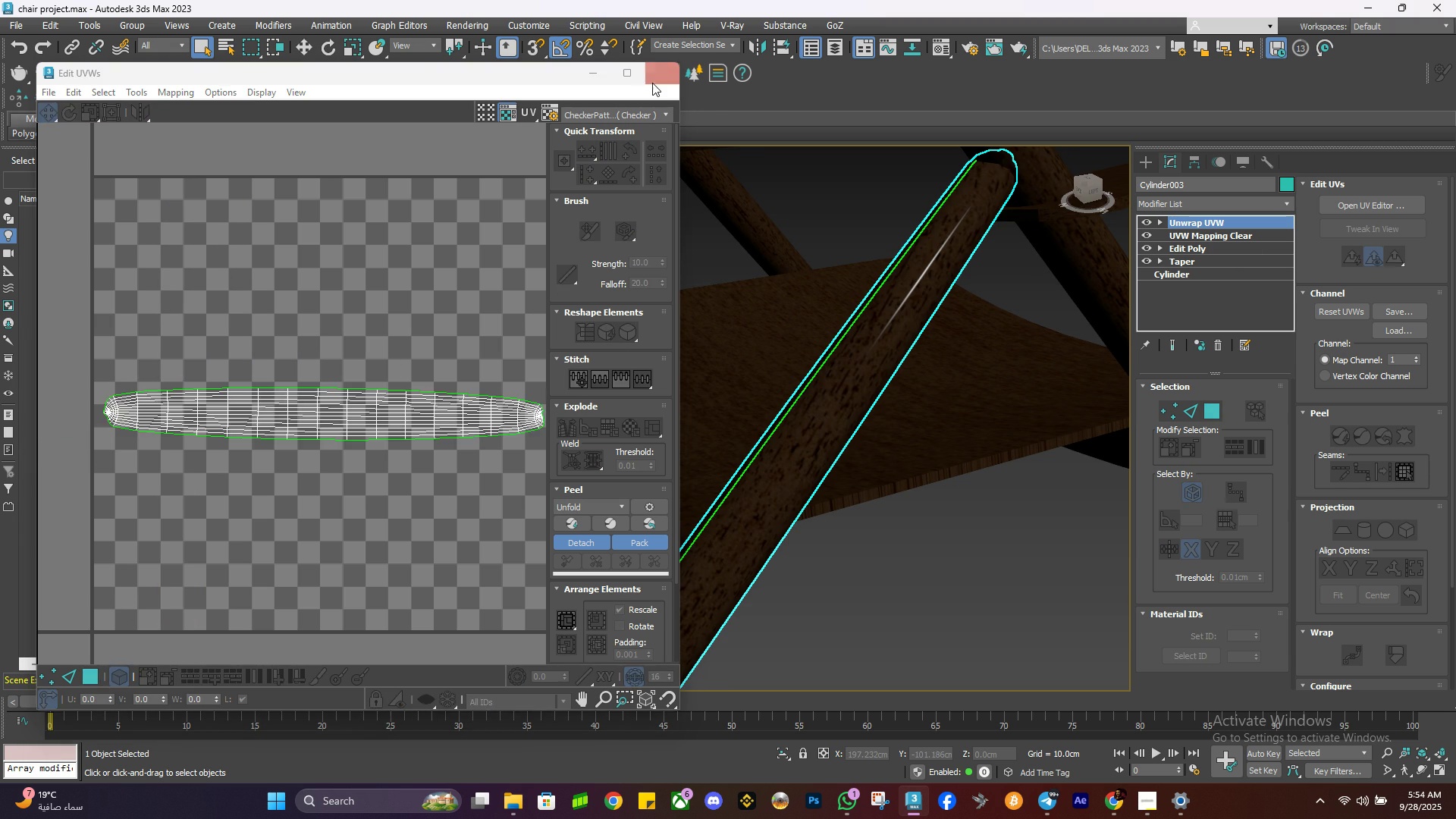 
left_click([651, 83])
 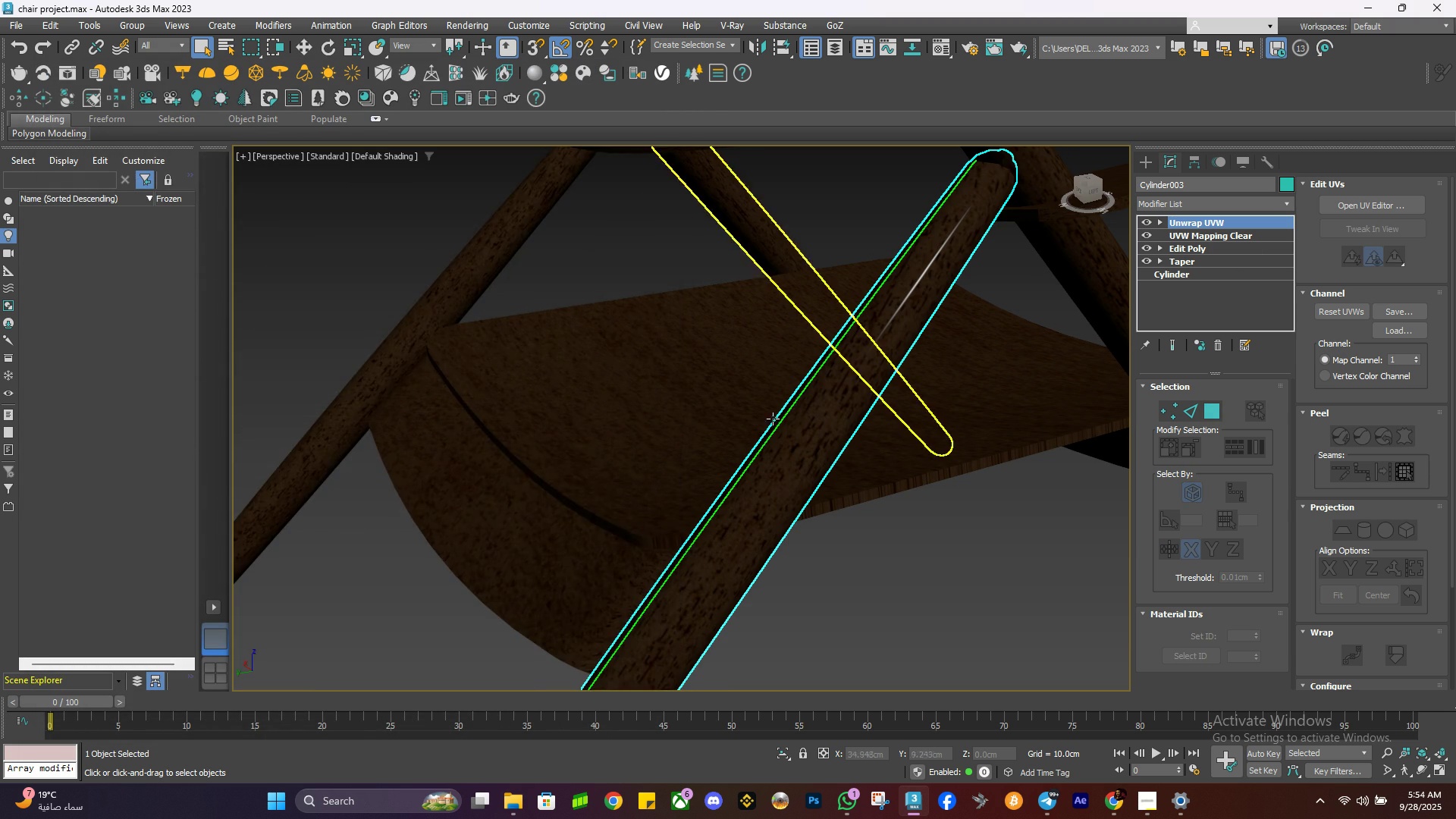 
scroll: coordinate [731, 431], scroll_direction: down, amount: 2.0